 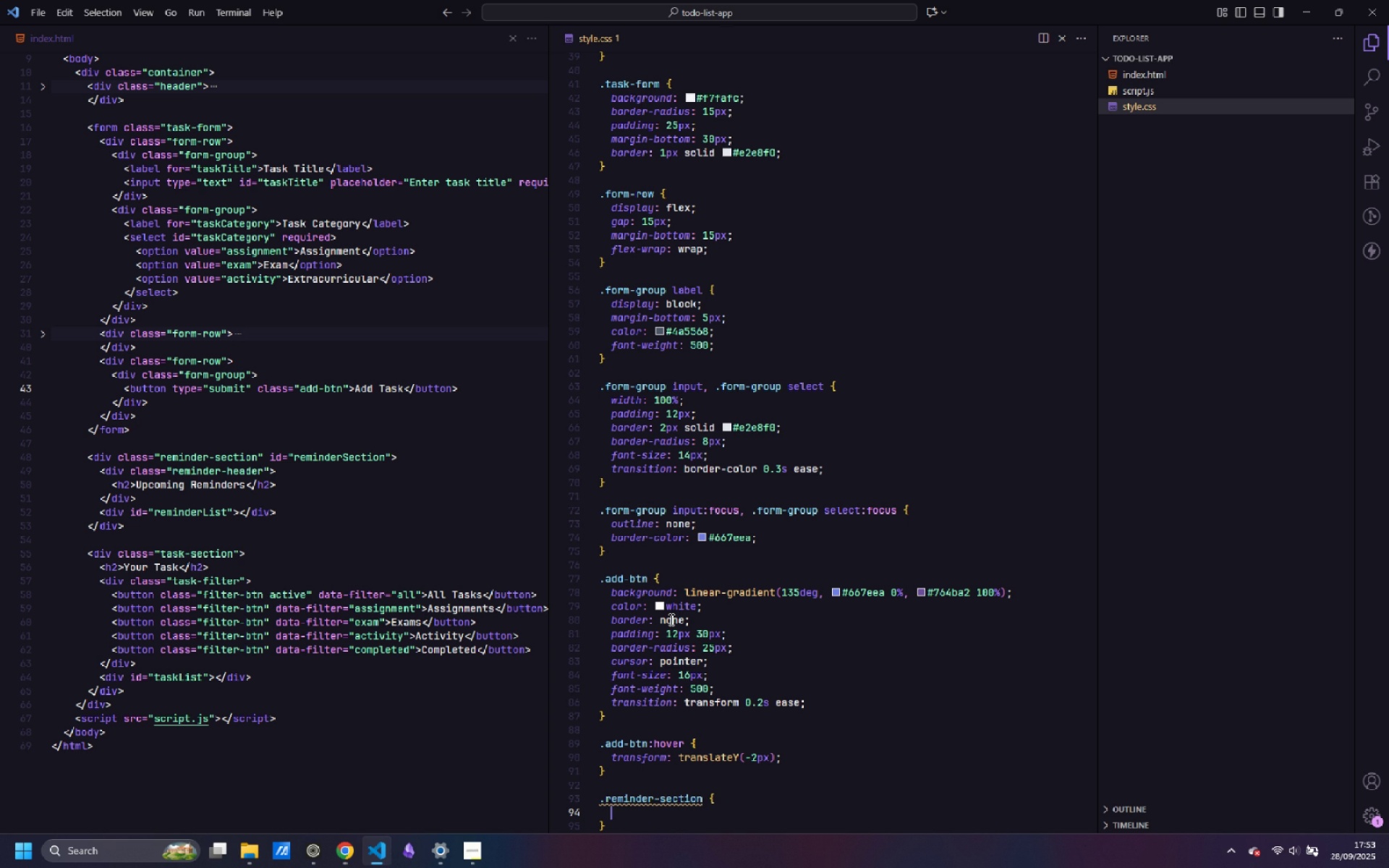 
type(margin-bottom: 30px;)
 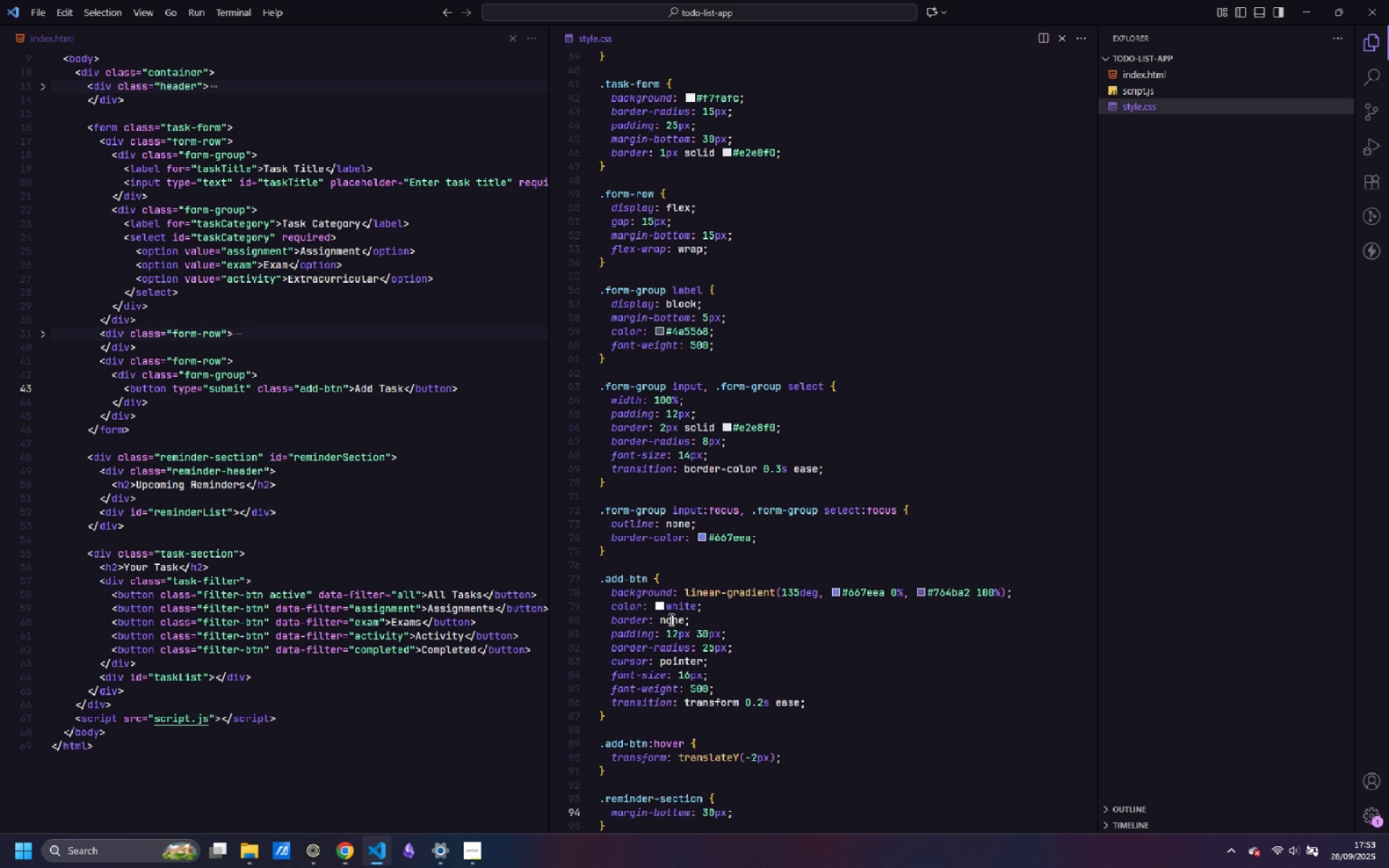 
key(ArrowDown)
 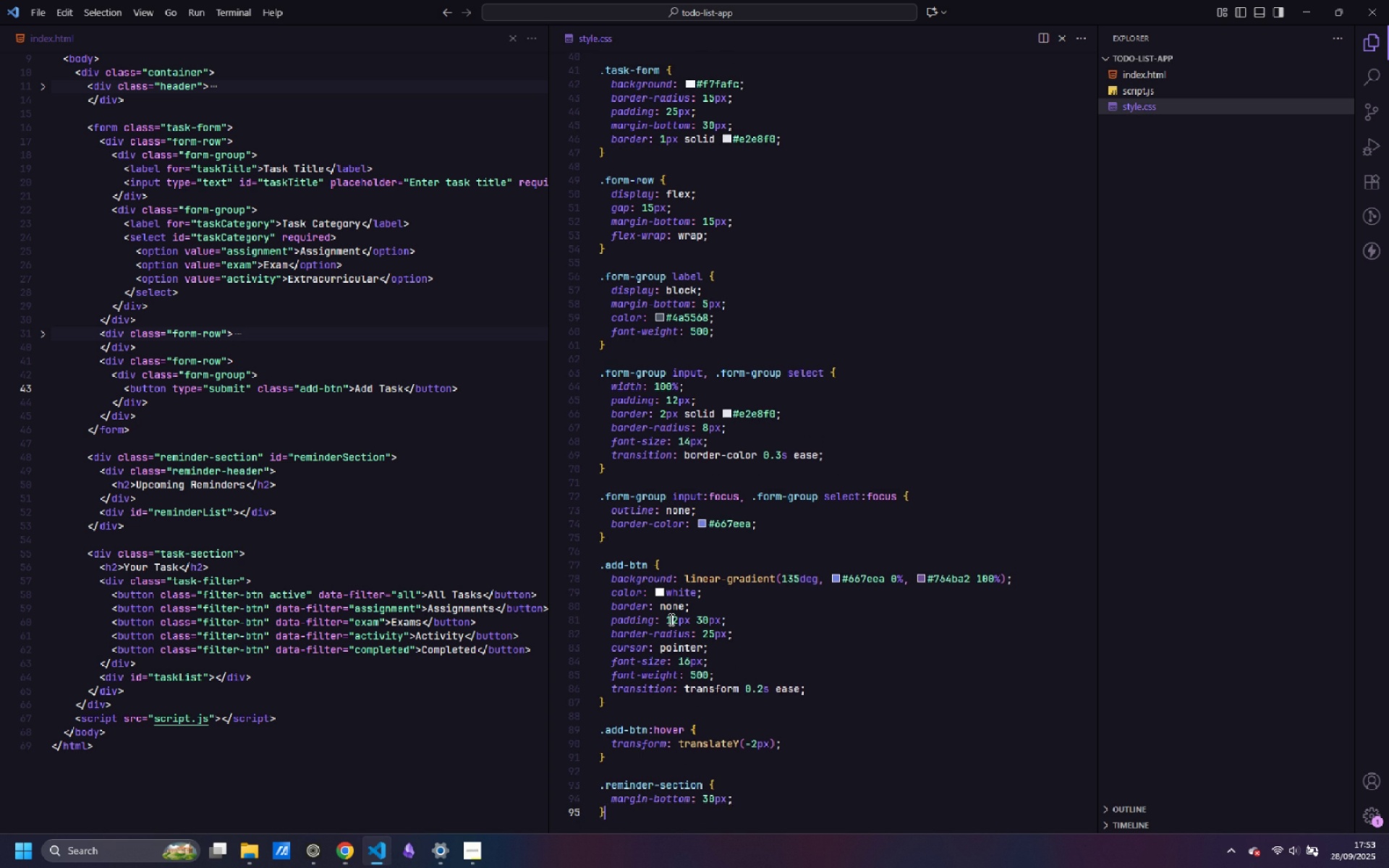 
key(Enter)
 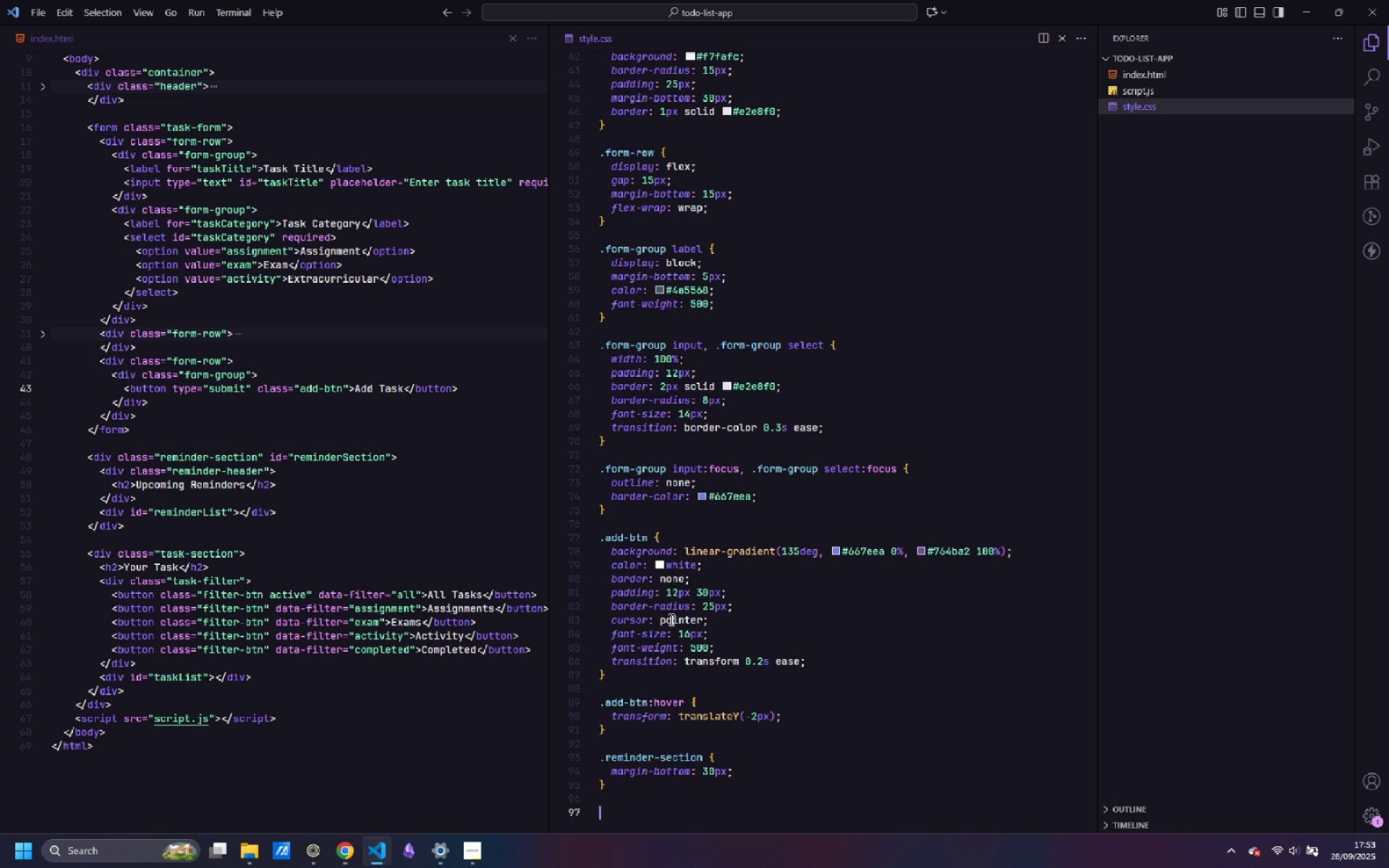 
key(Enter)
 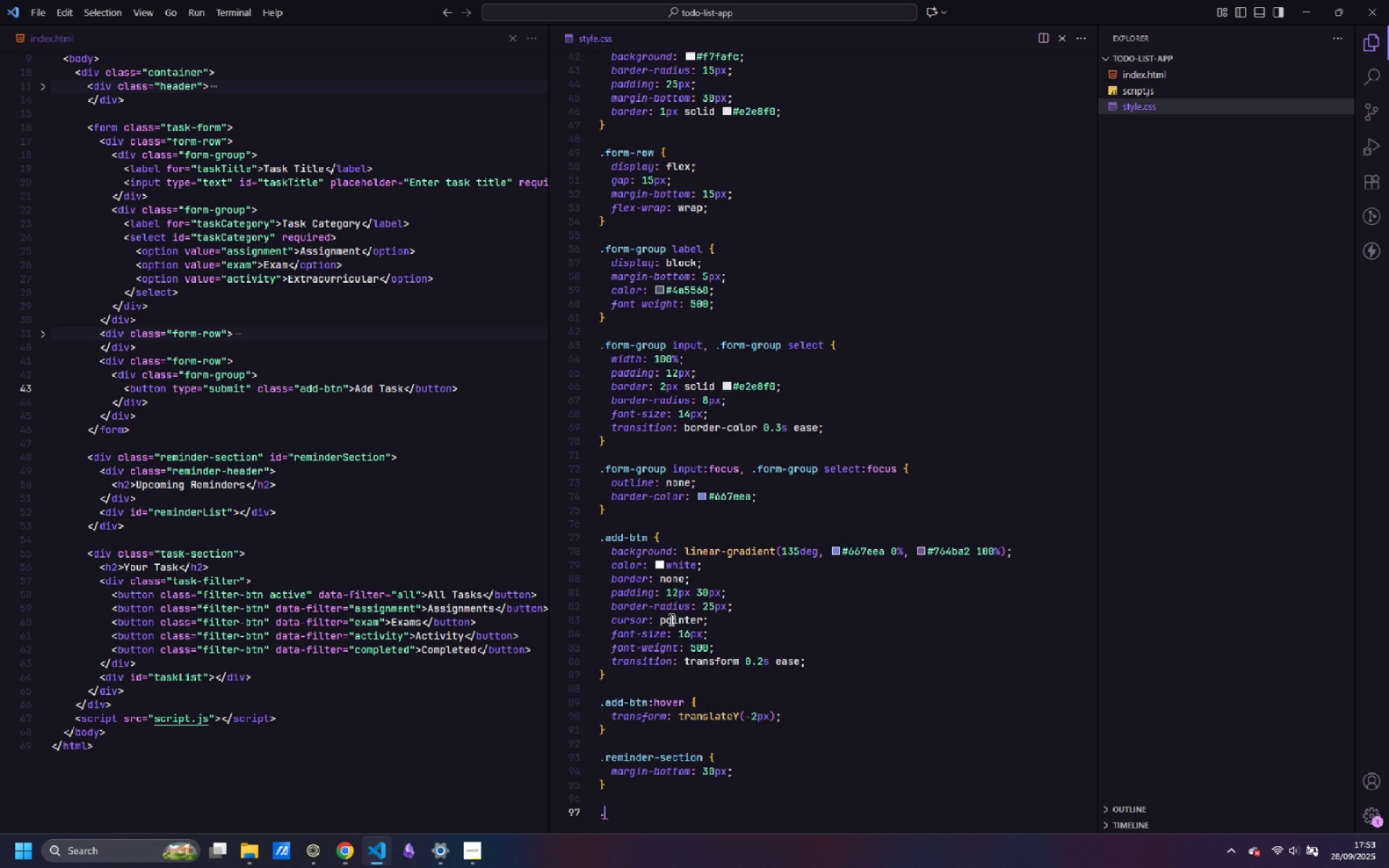 
type(.reminder-header {)
 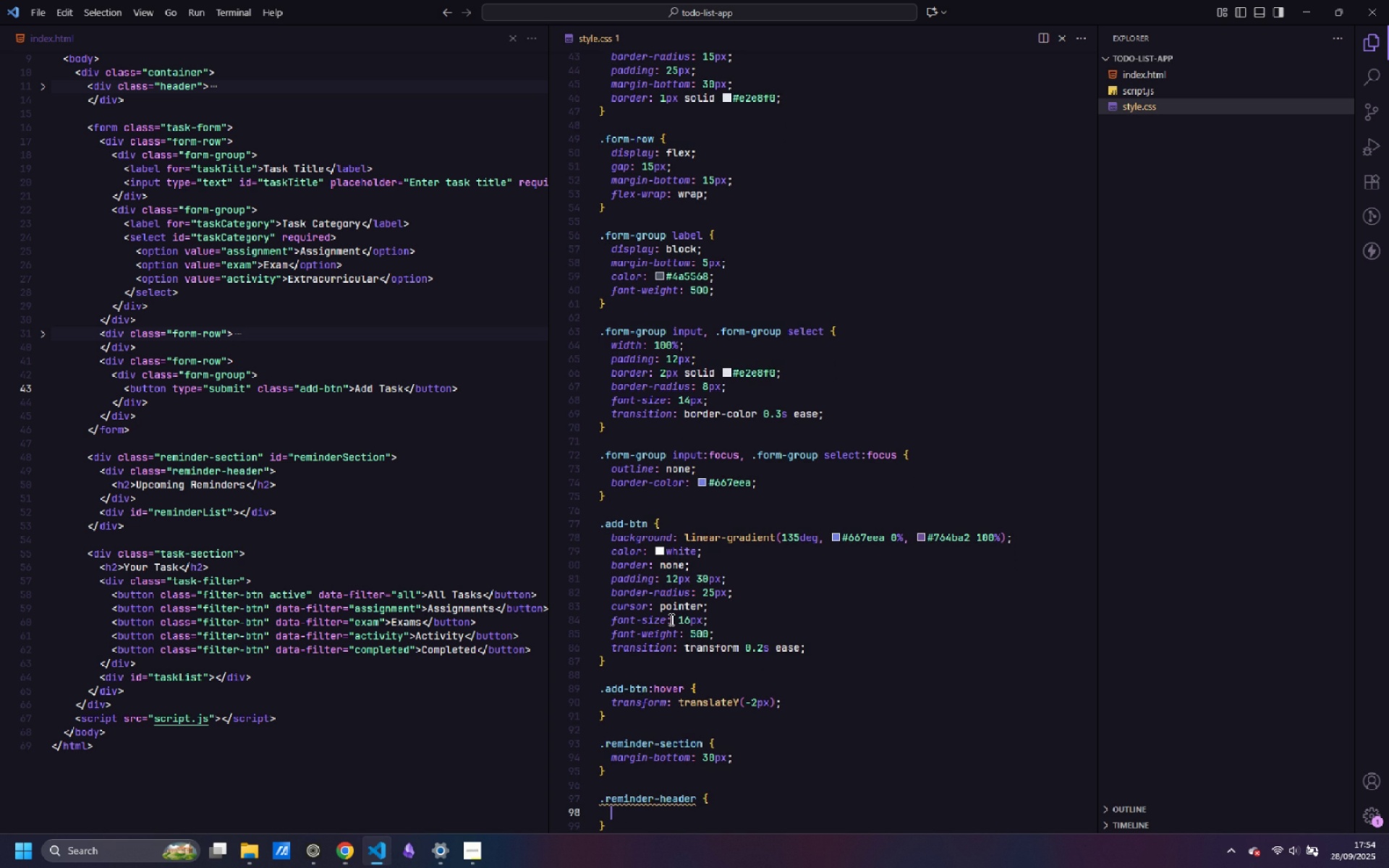 
key(Enter)
 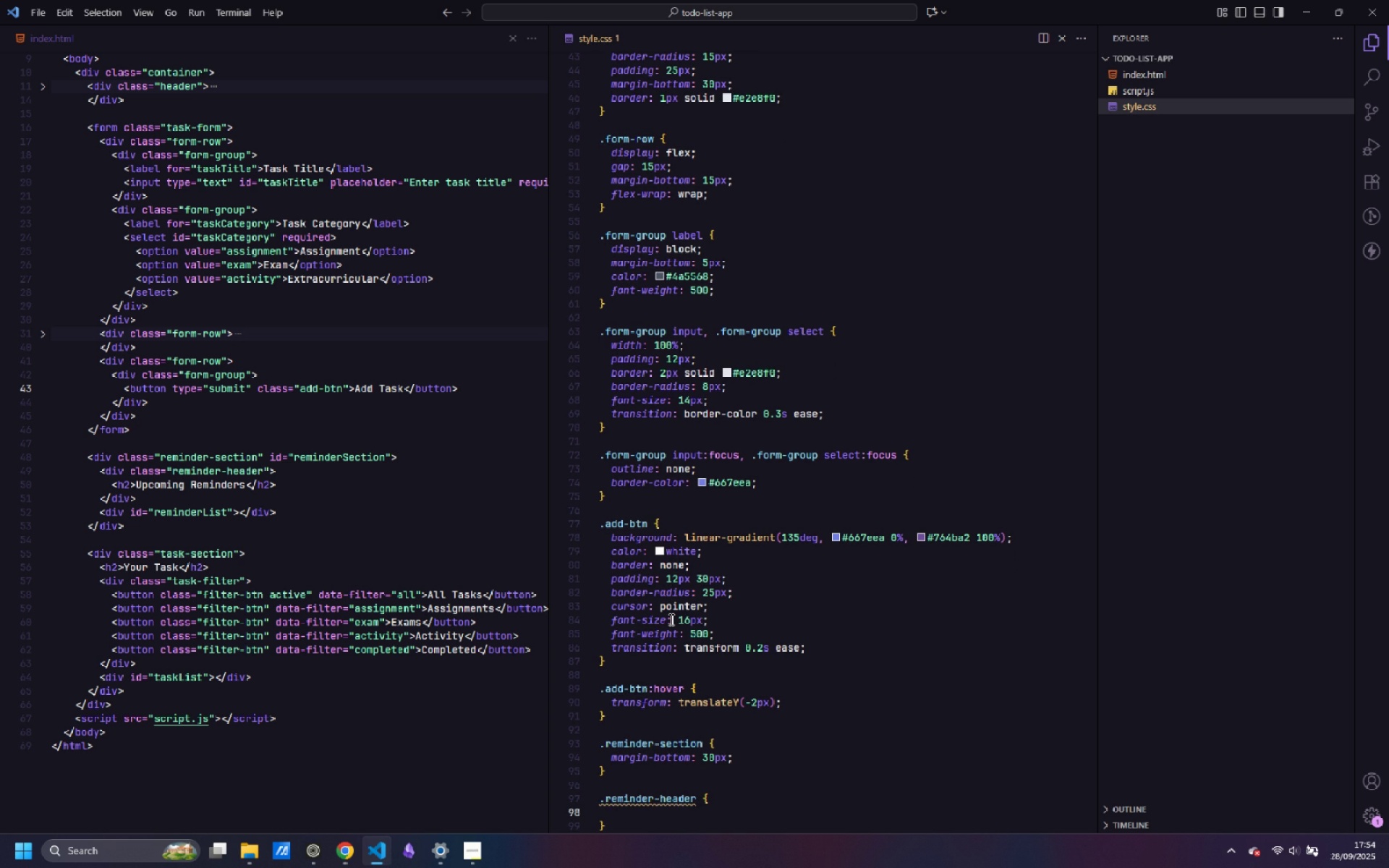 
type(display: flex;)